 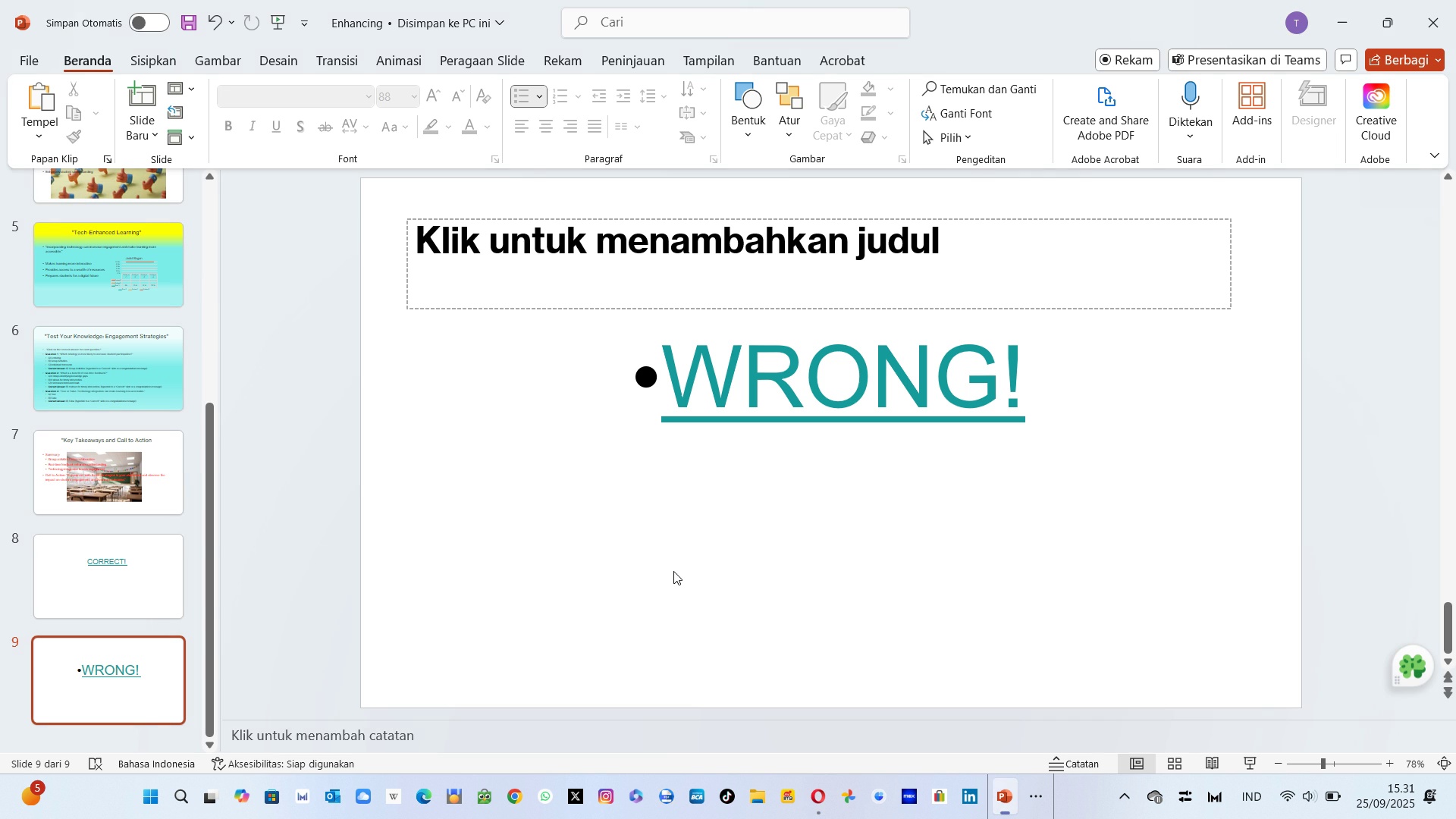 
left_click([30, 53])
 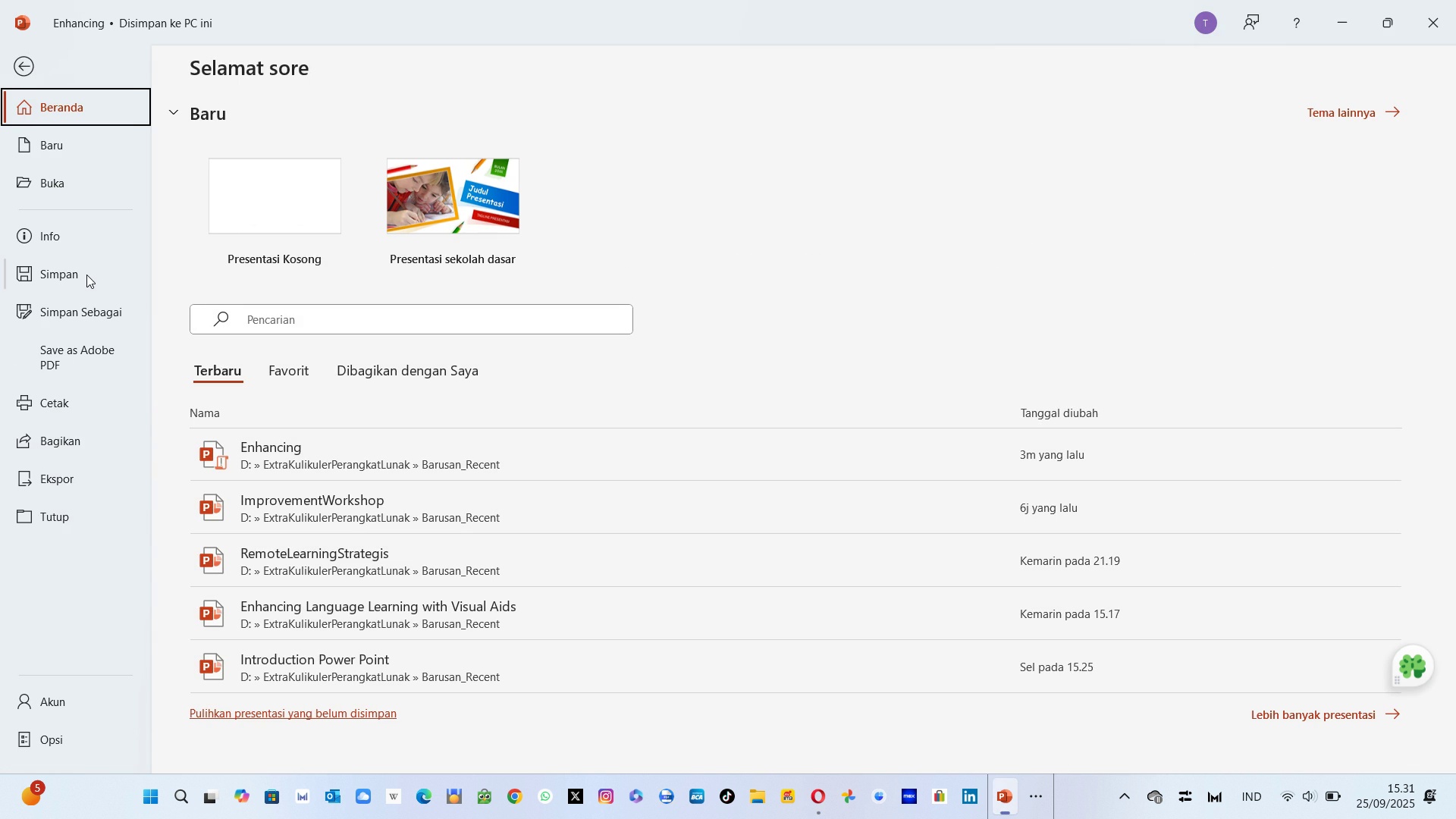 
left_click([86, 275])
 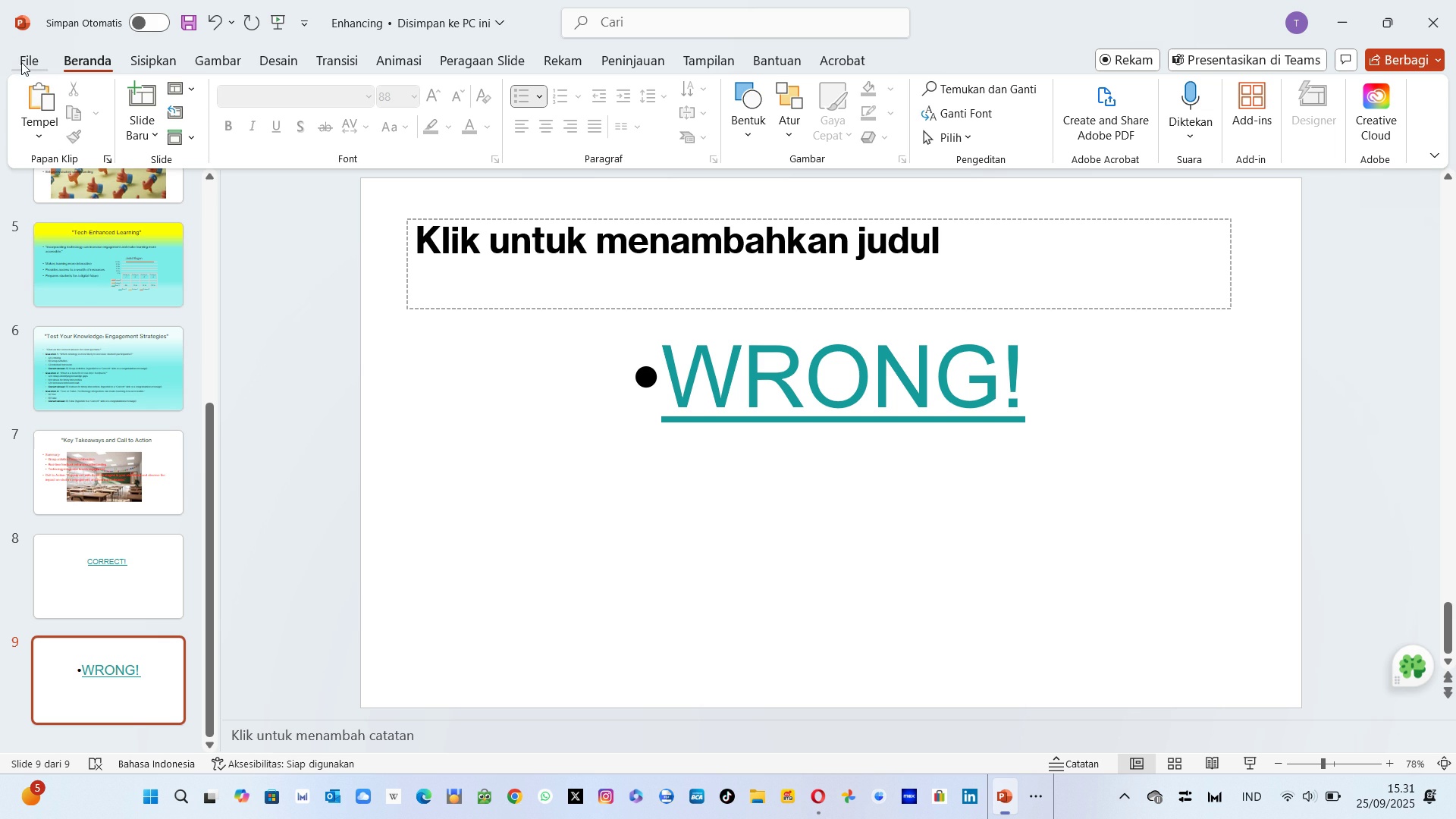 
left_click([21, 62])
 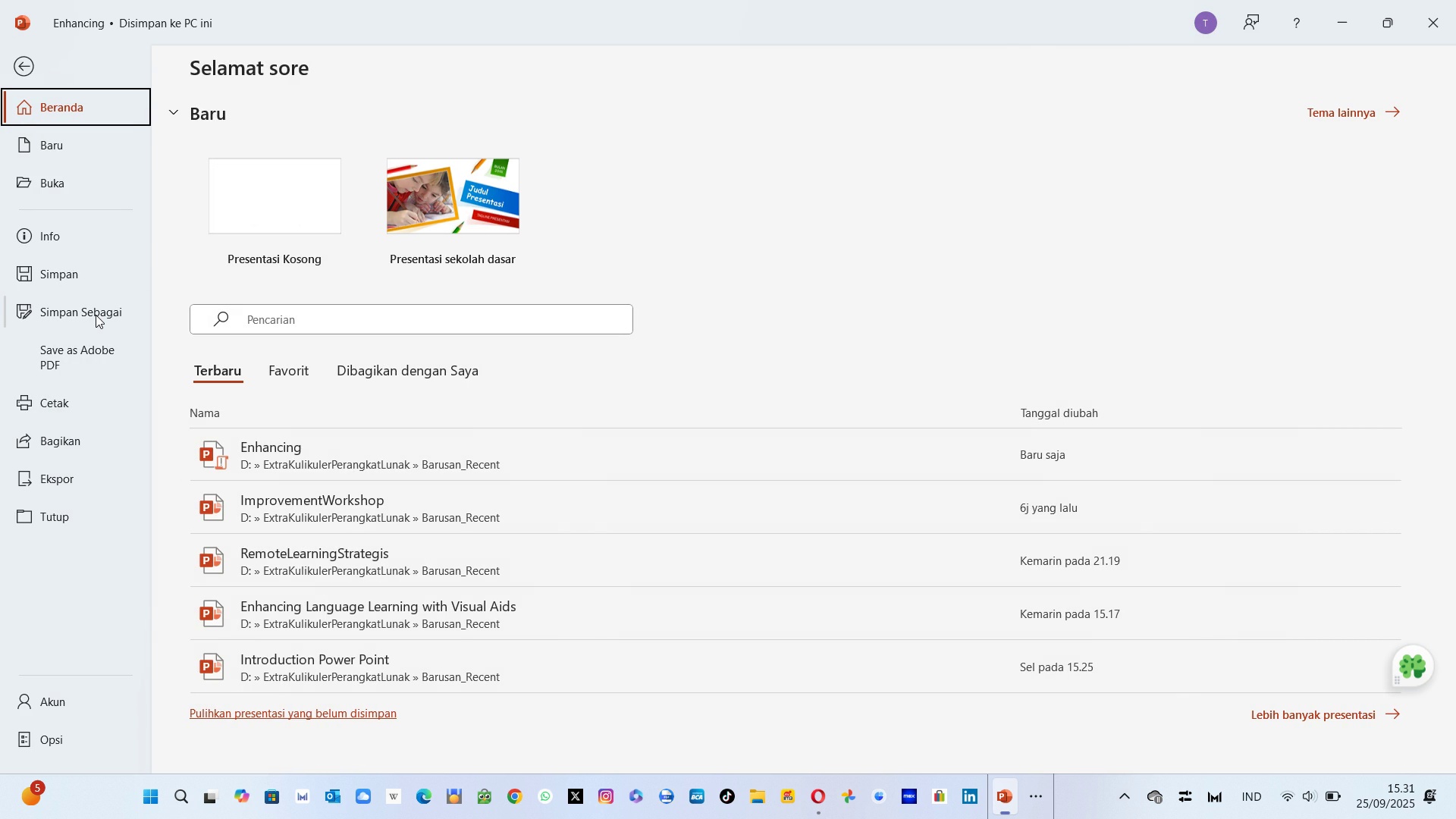 
left_click([96, 315])
 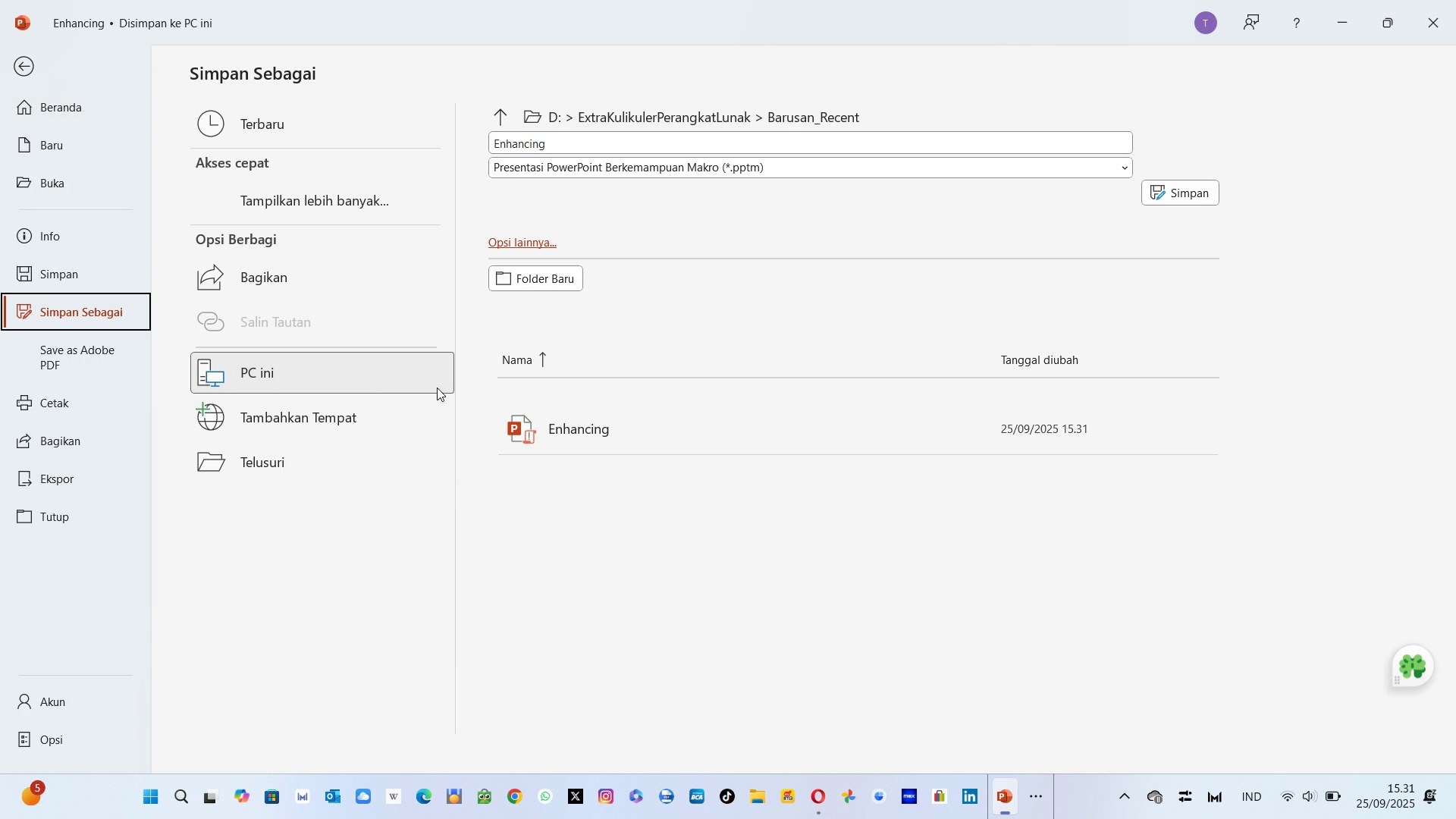 
mouse_move([594, 408])
 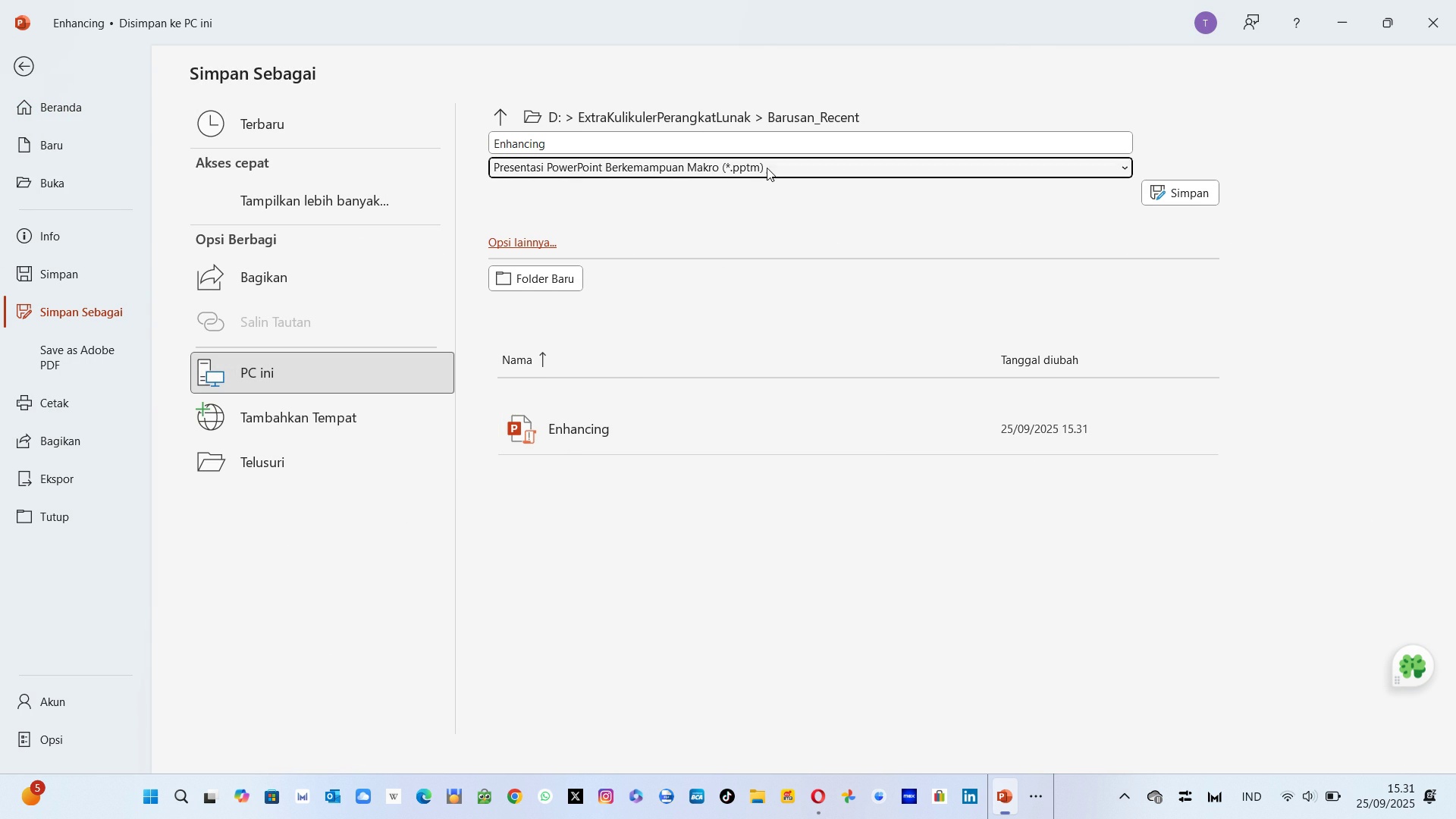 
left_click([767, 168])
 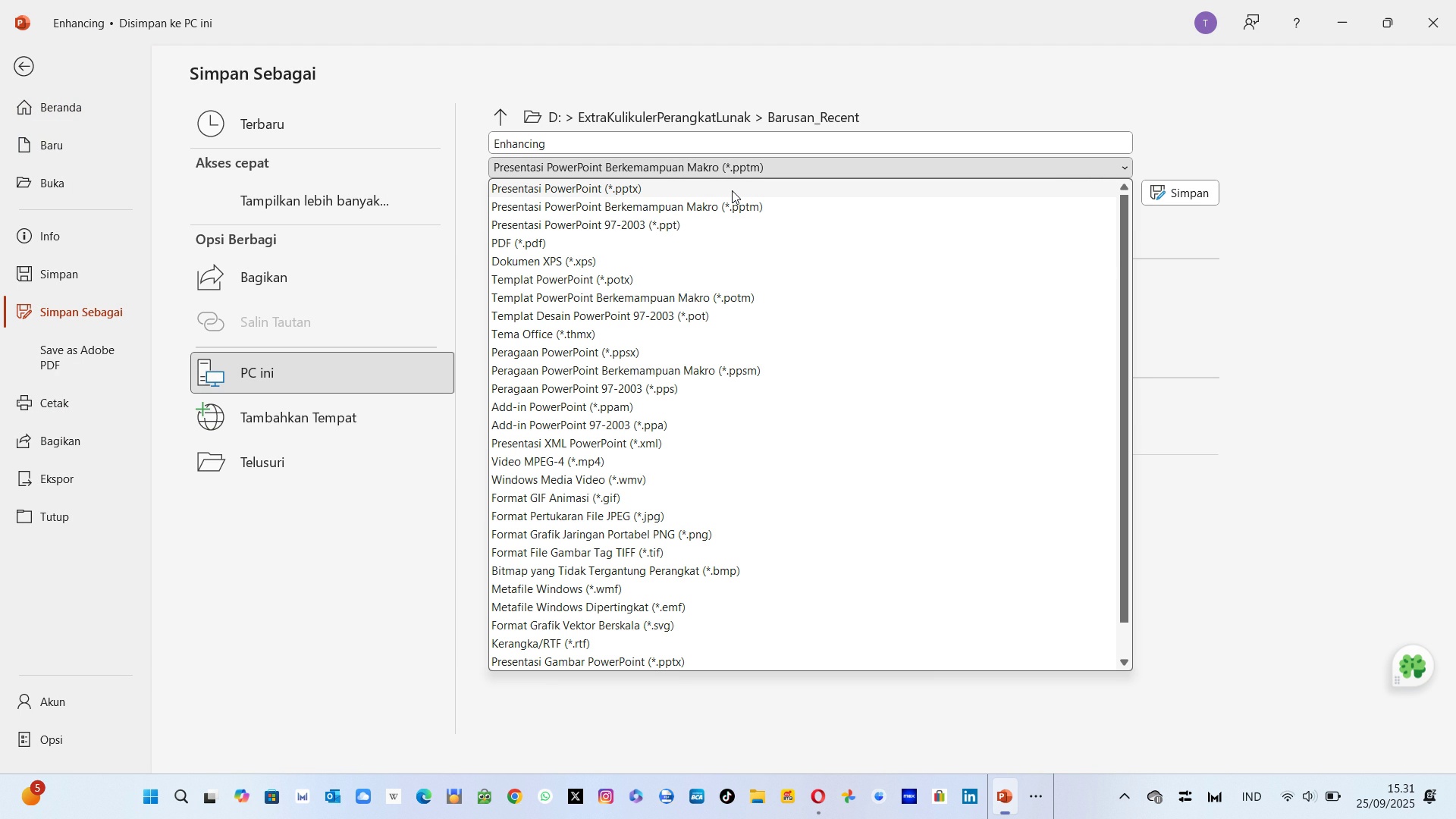 
wait(13.84)
 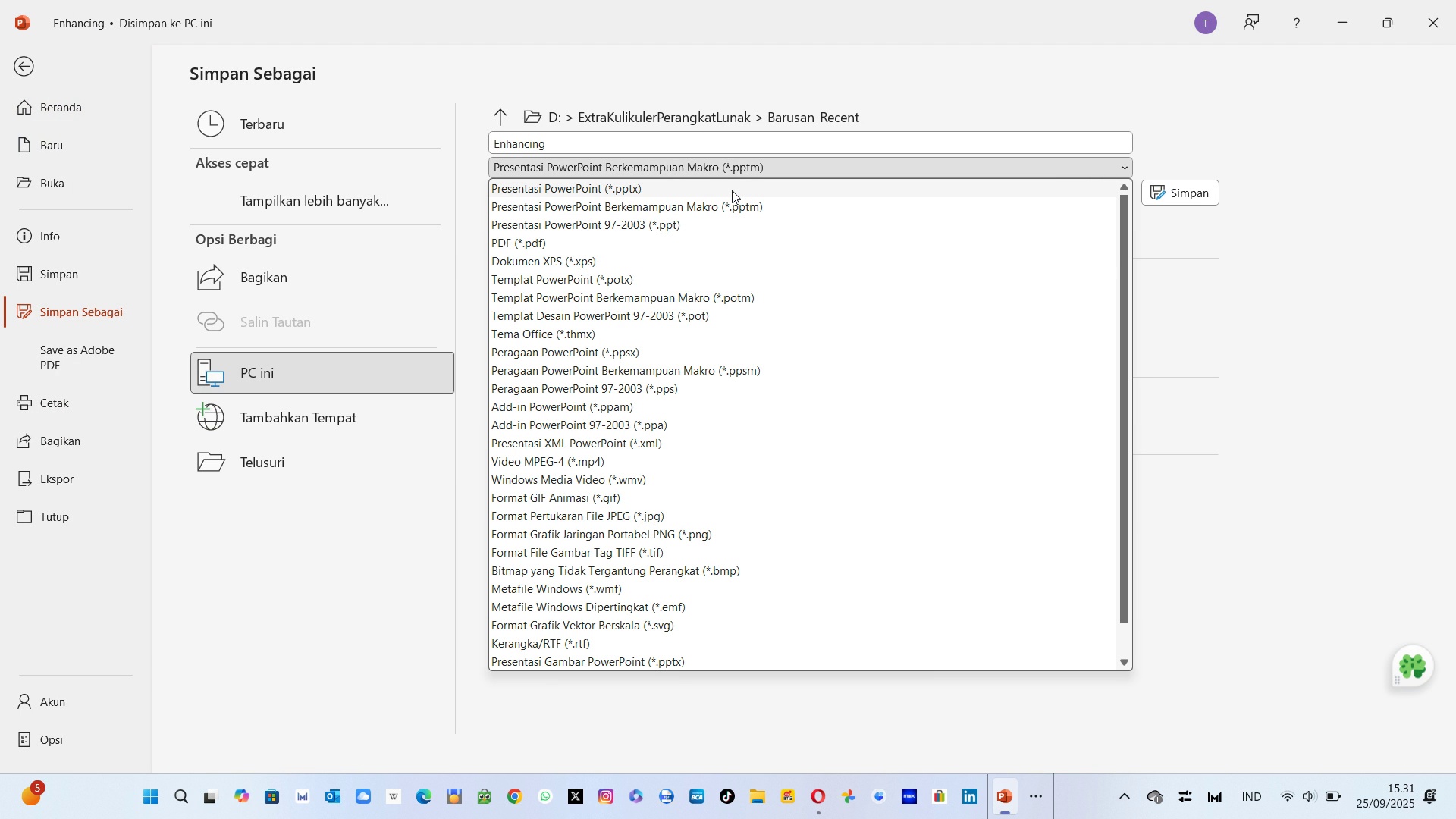 
left_click([732, 190])
 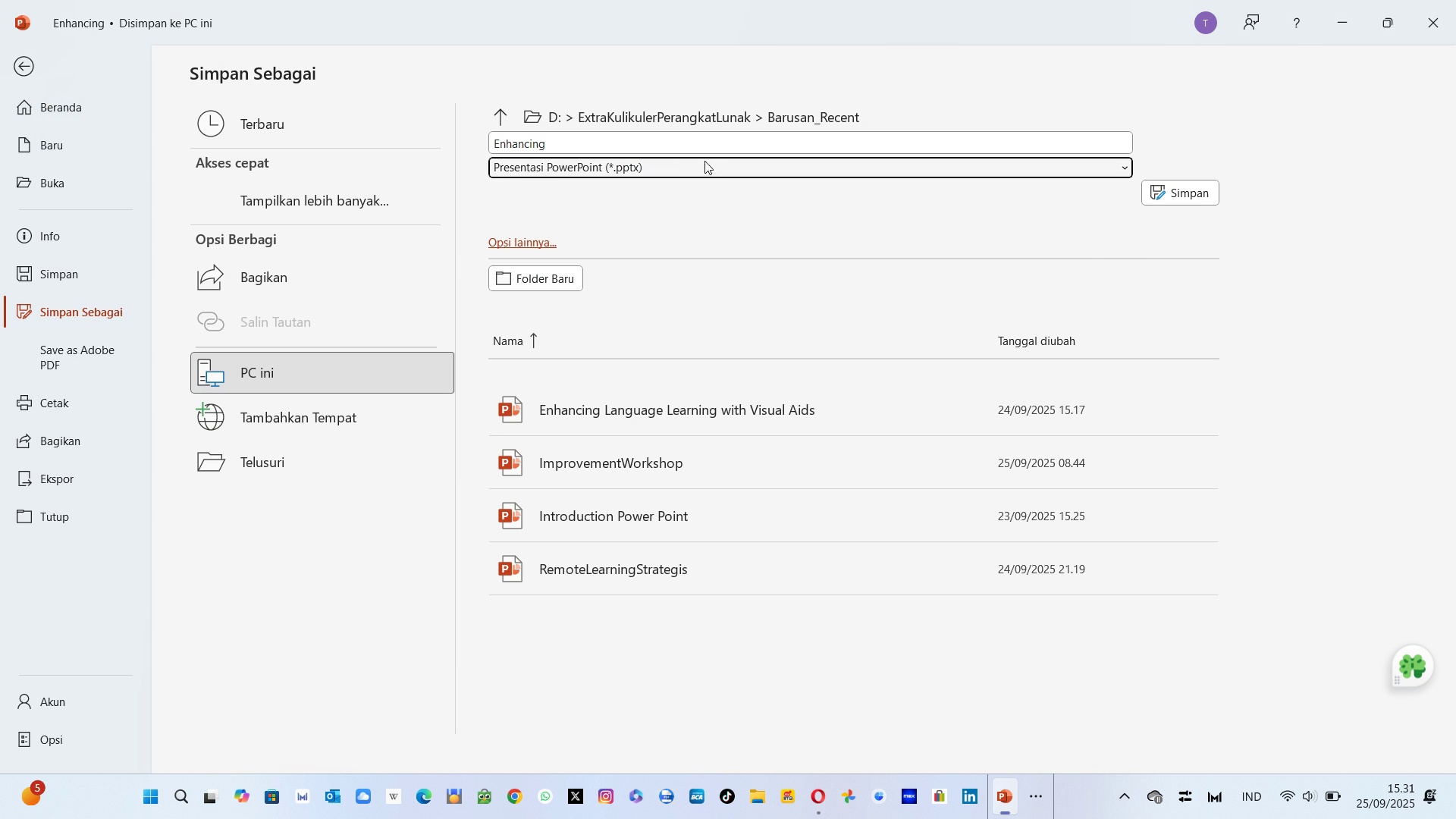 
wait(5.17)
 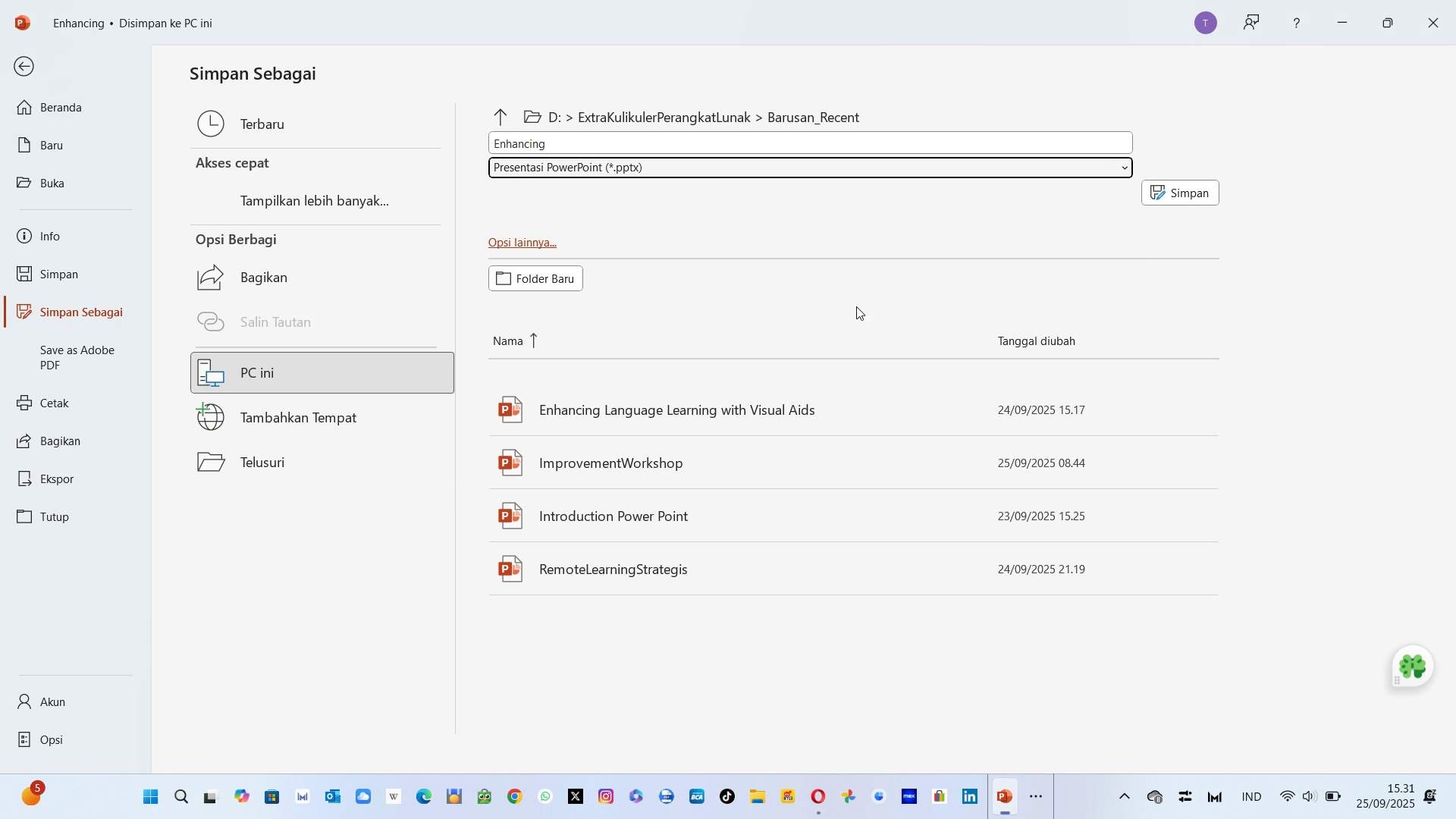 
double_click([679, 150])
 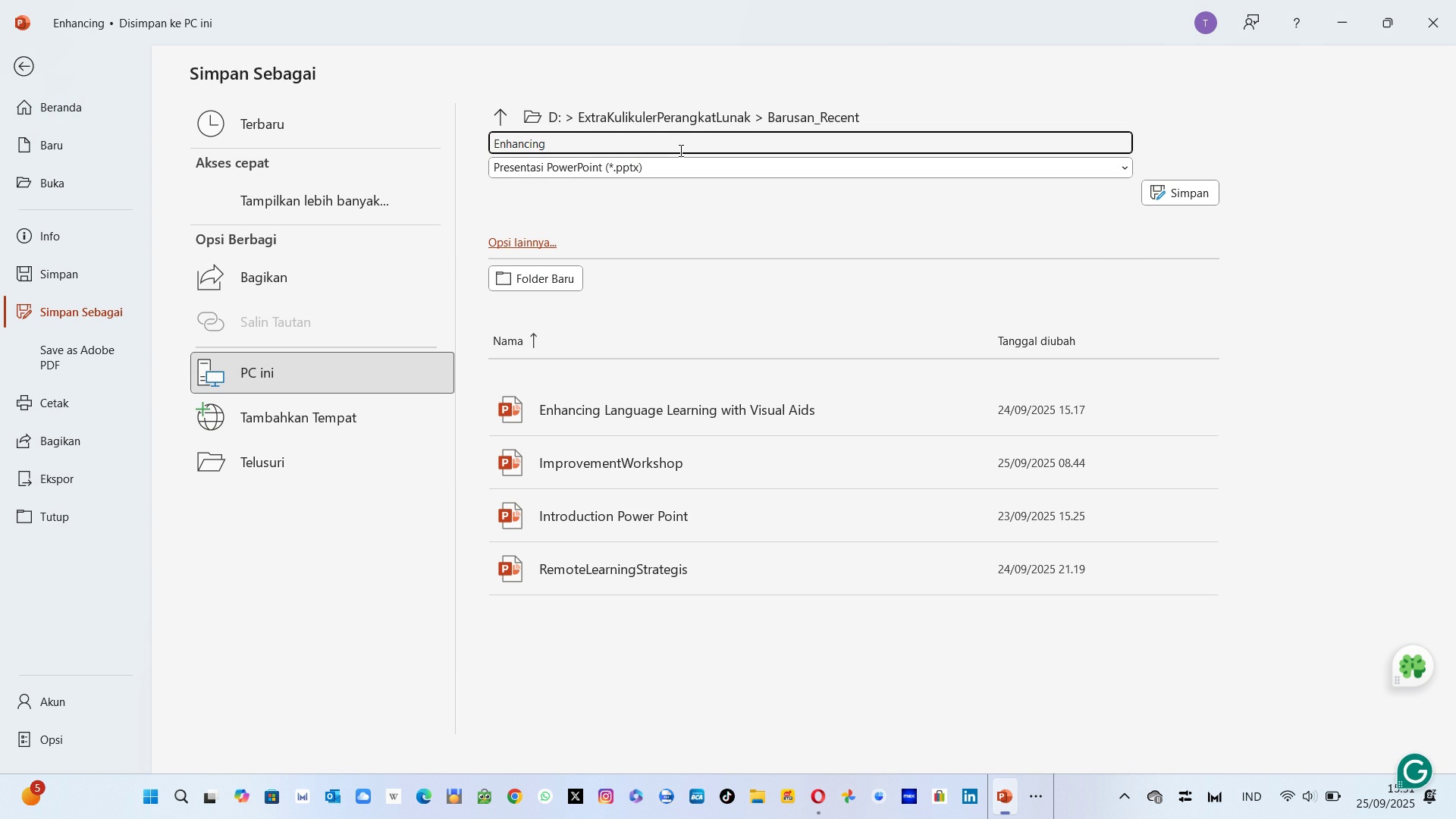 
type( QUI)
key(Backspace)
key(Backspace)
type(uiz)